 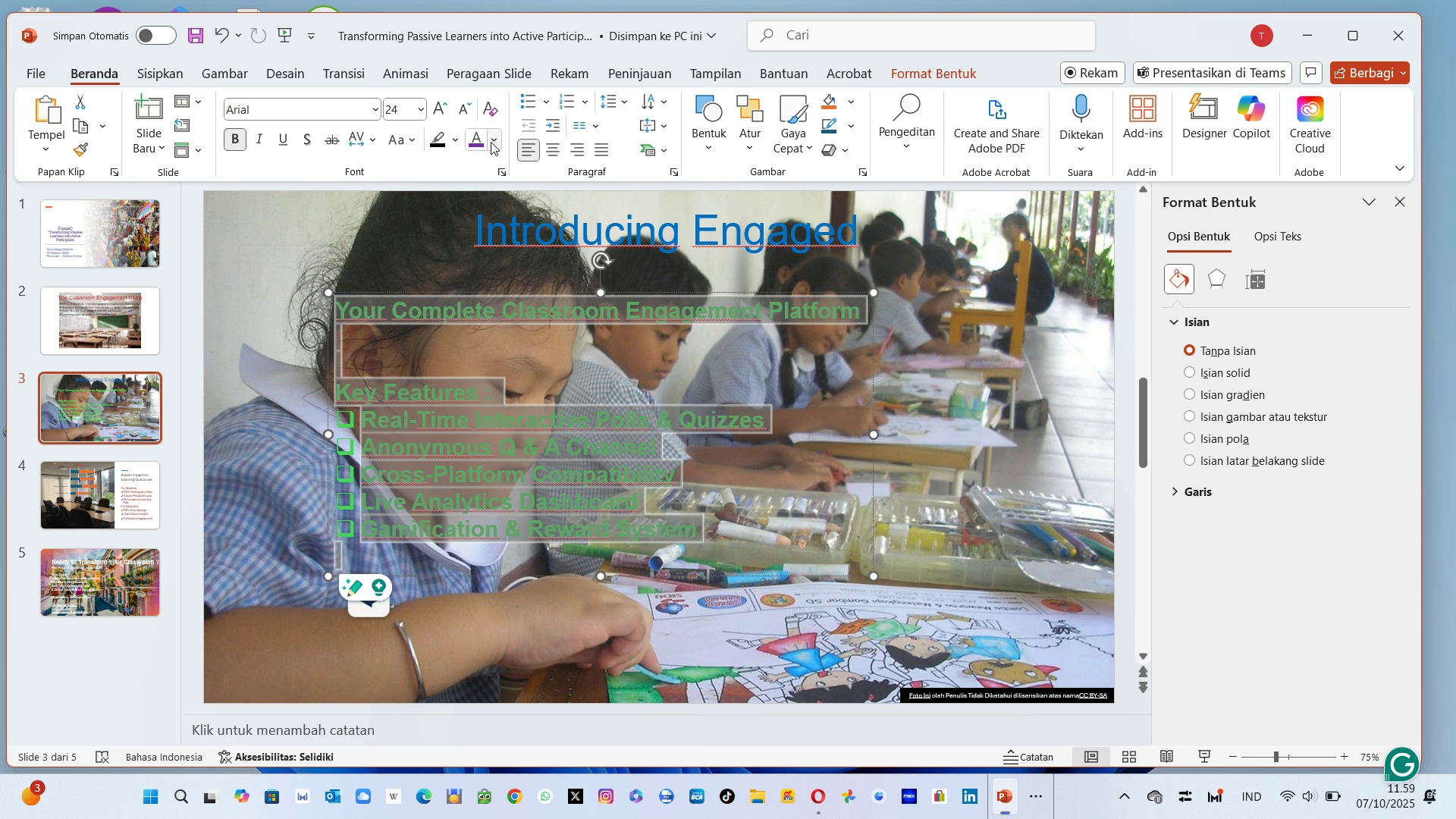 
left_click([479, 141])
 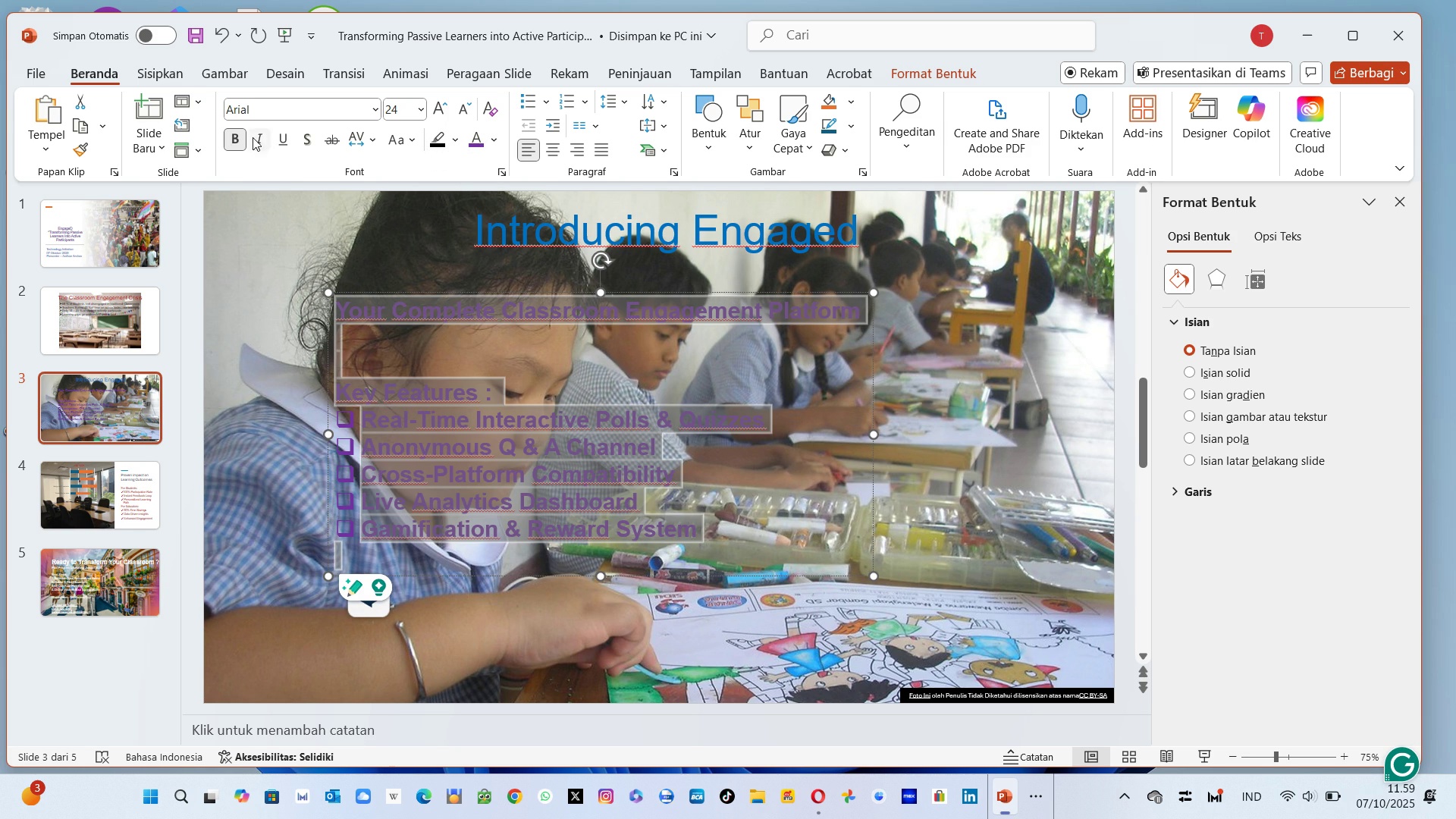 
left_click([234, 137])
 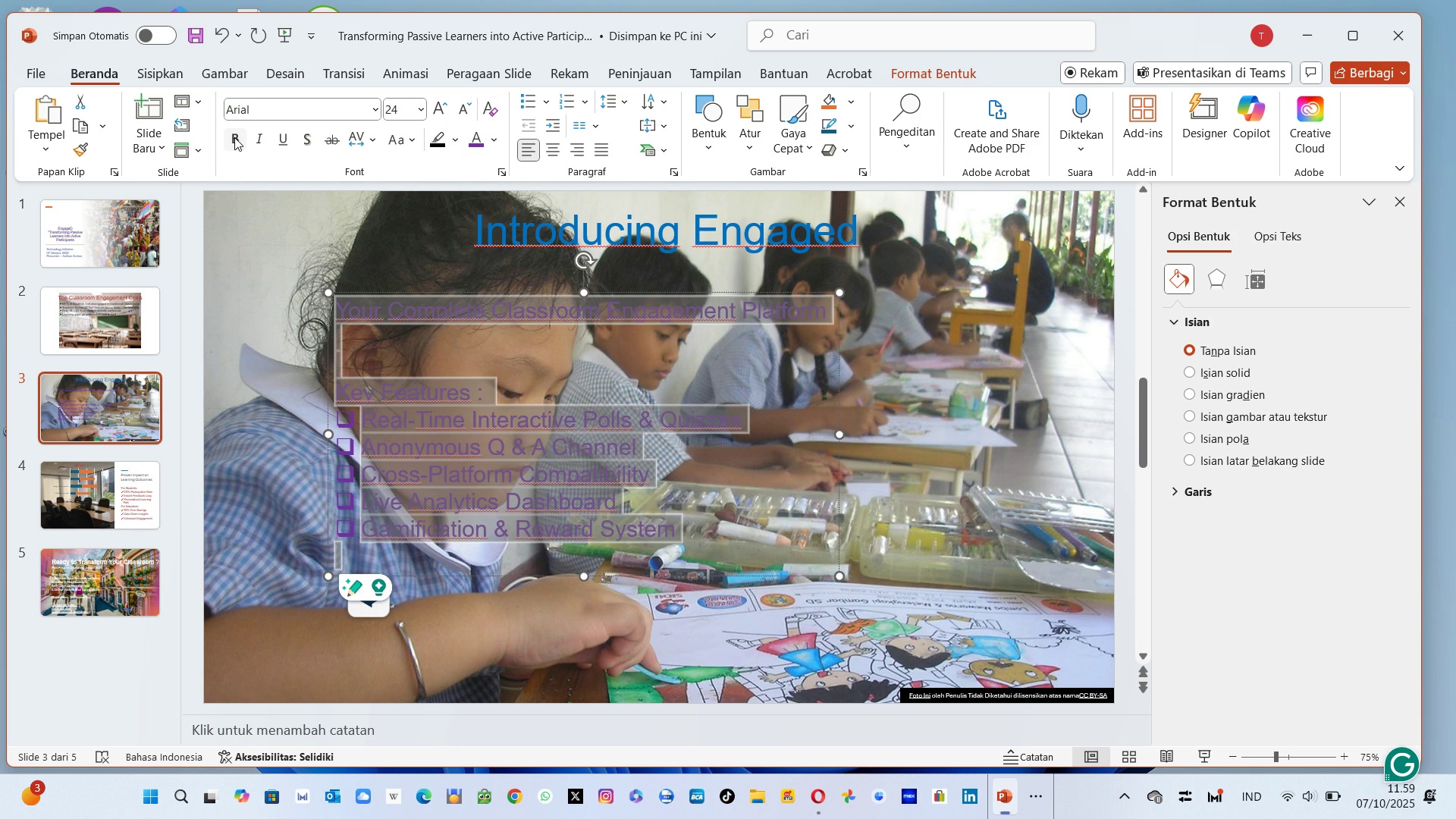 
left_click([234, 137])
 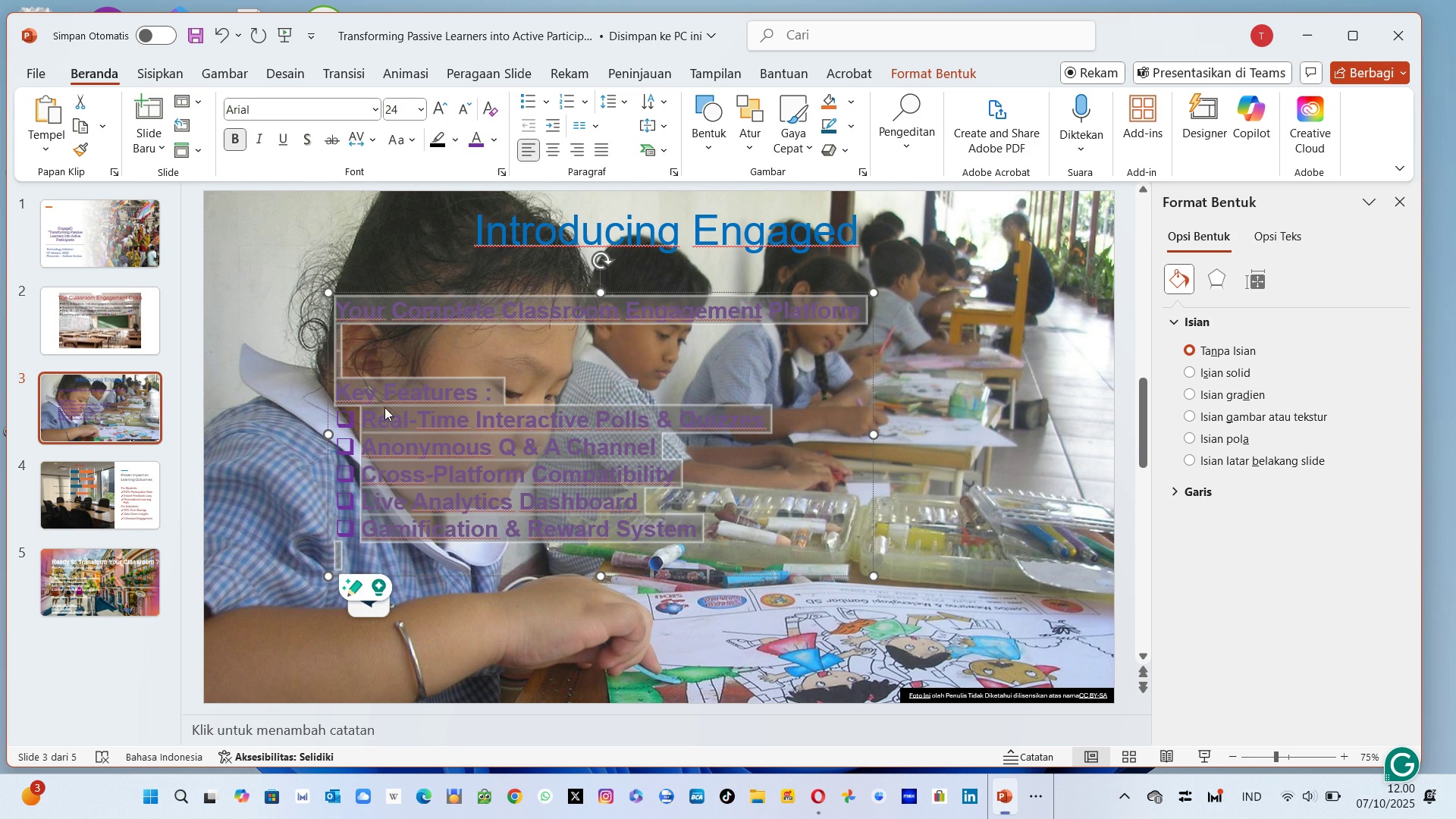 
left_click([384, 407])